 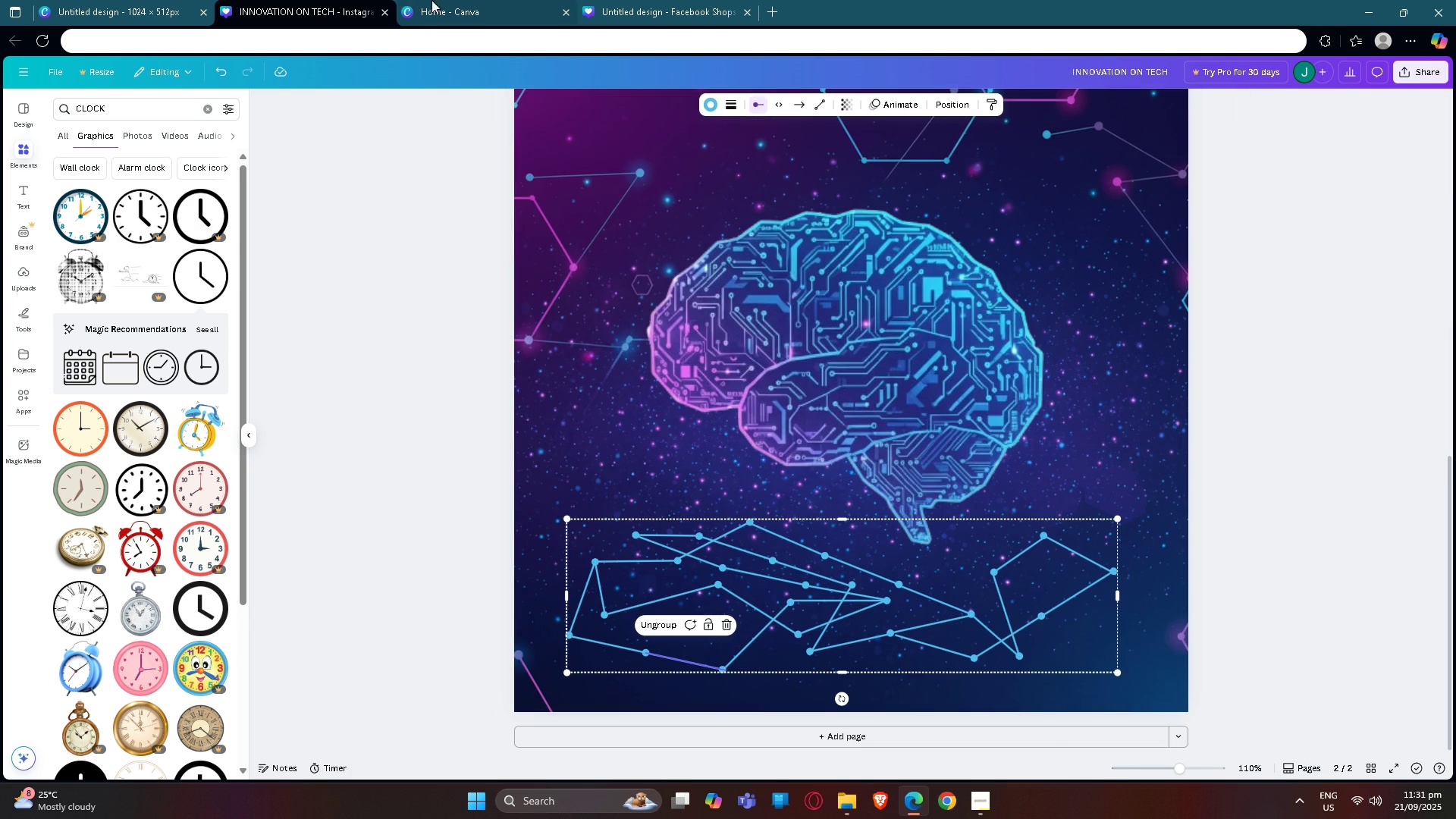 
left_click([95, 0])
 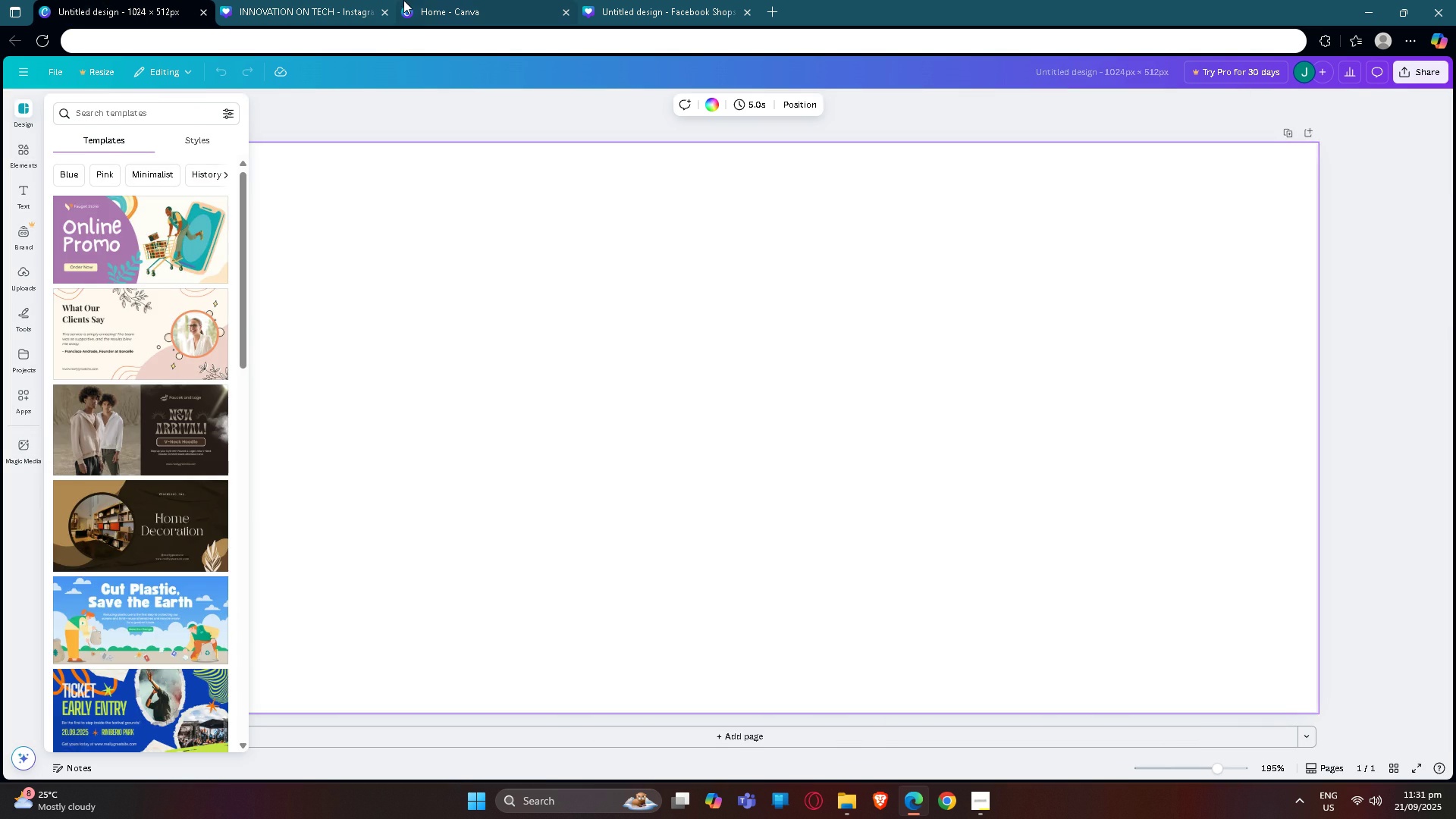 
left_click([403, 0])
 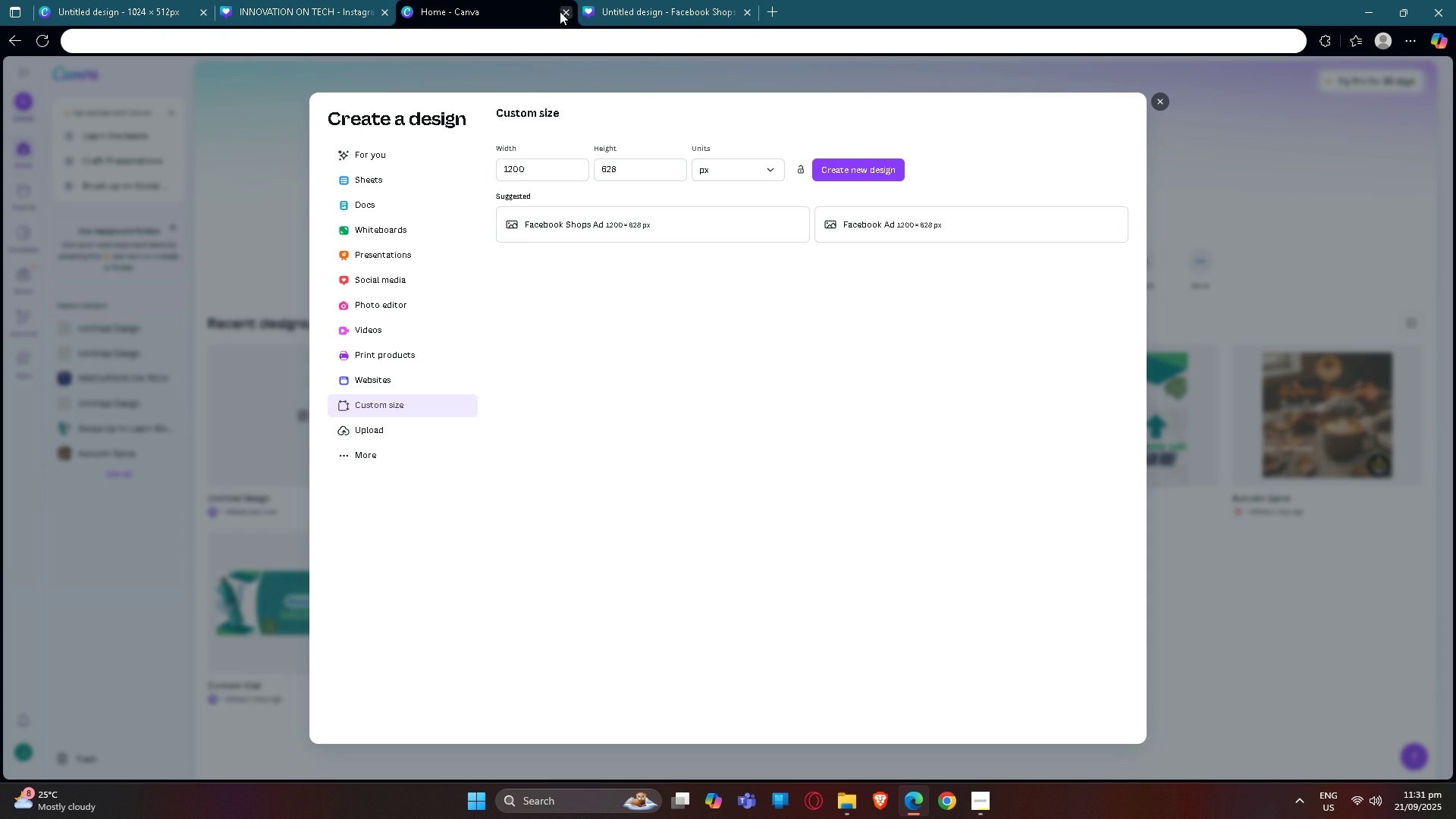 
left_click([564, 11])
 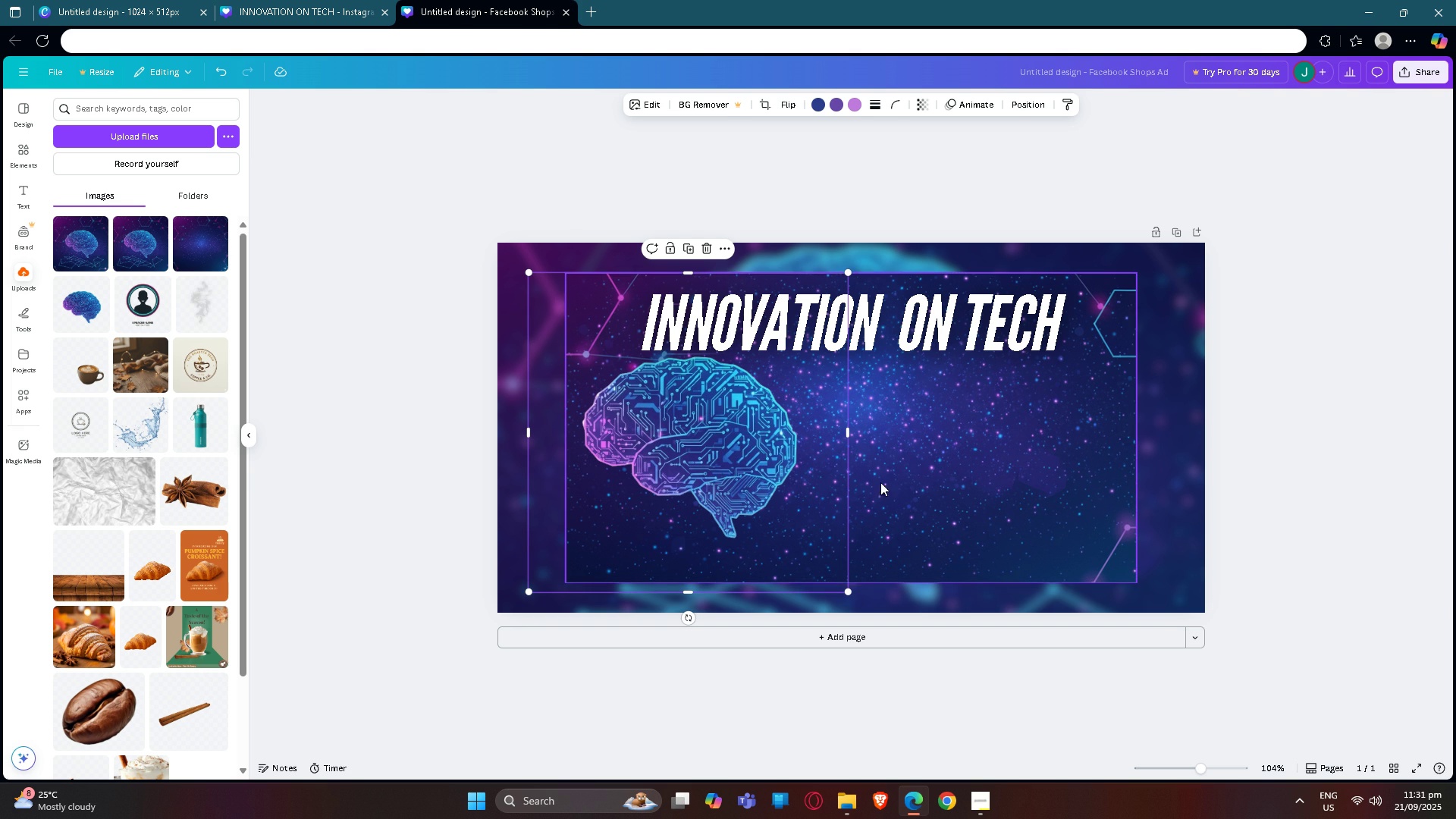 
left_click([956, 482])
 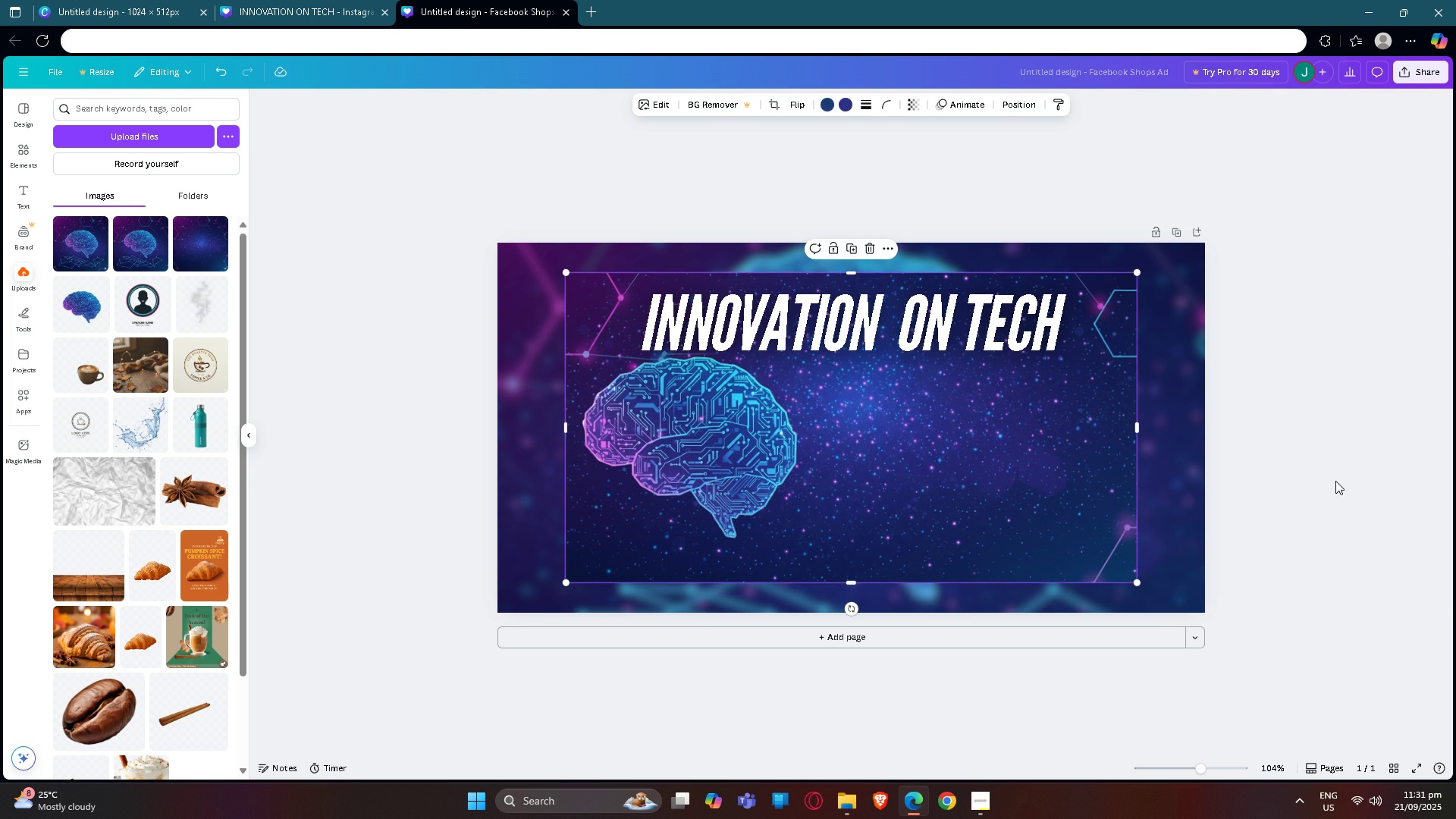 
left_click([1335, 481])